 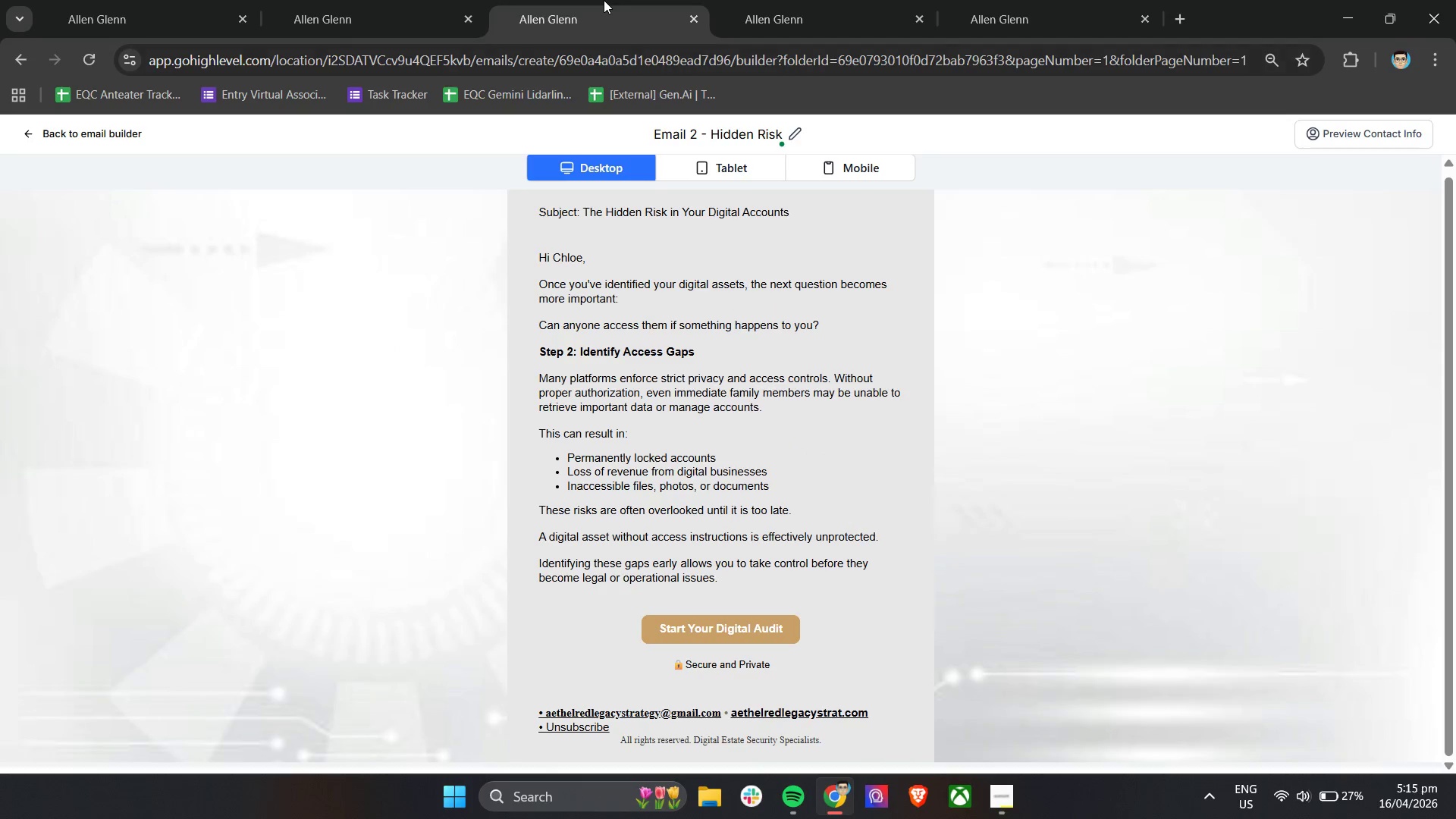 
double_click([584, 0])
 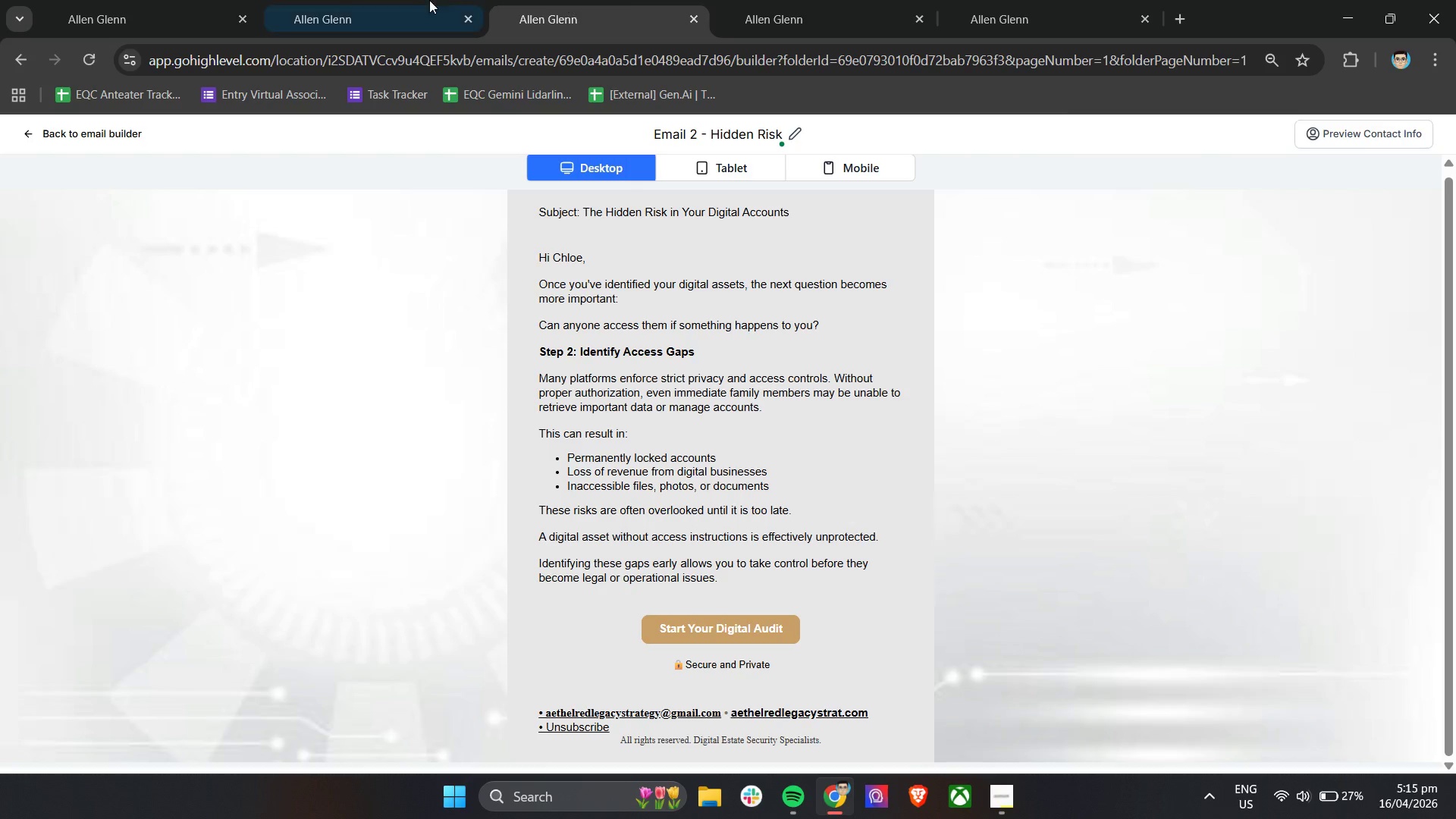 
triple_click([412, 0])
 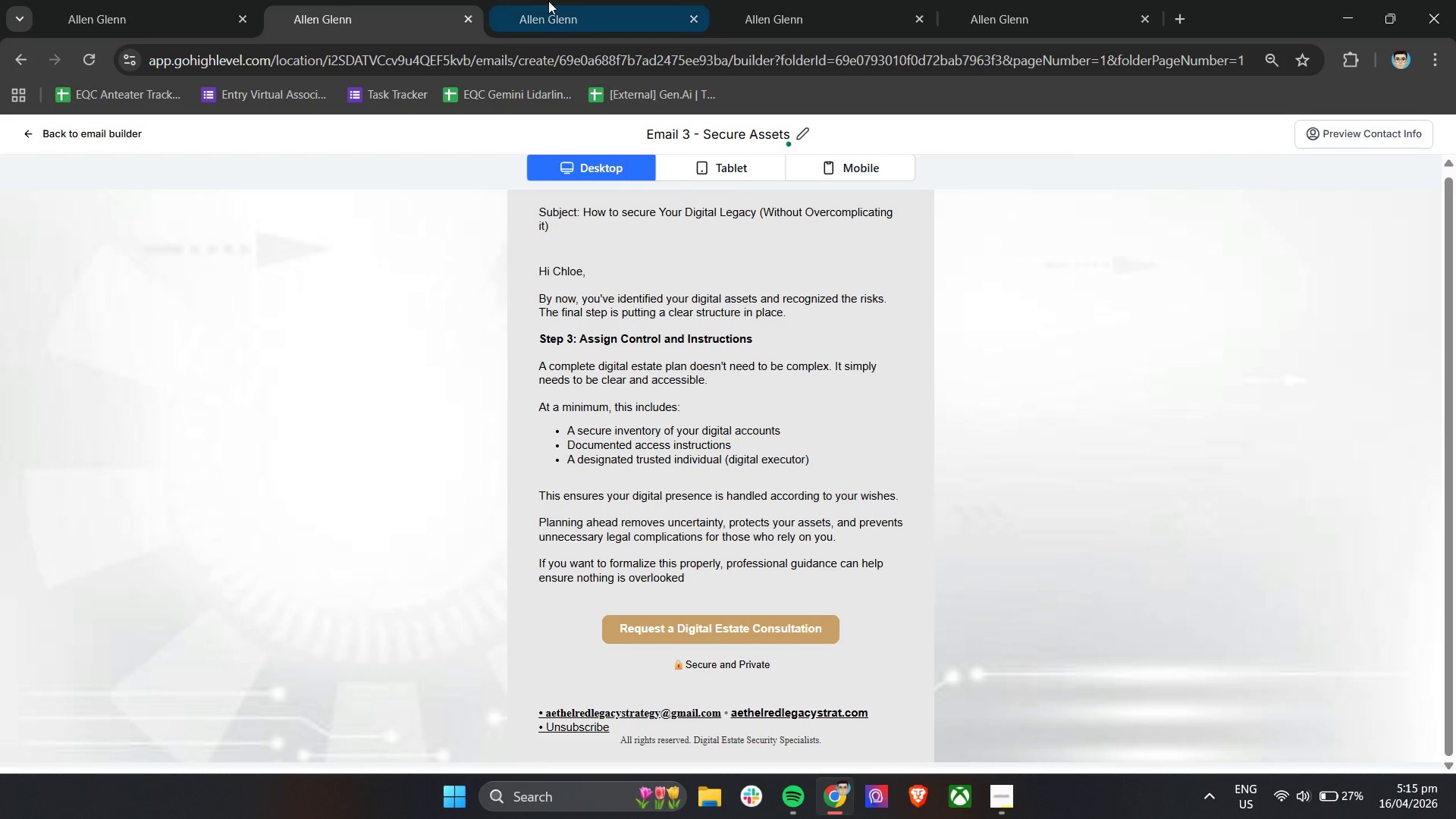 
left_click([549, 1])
 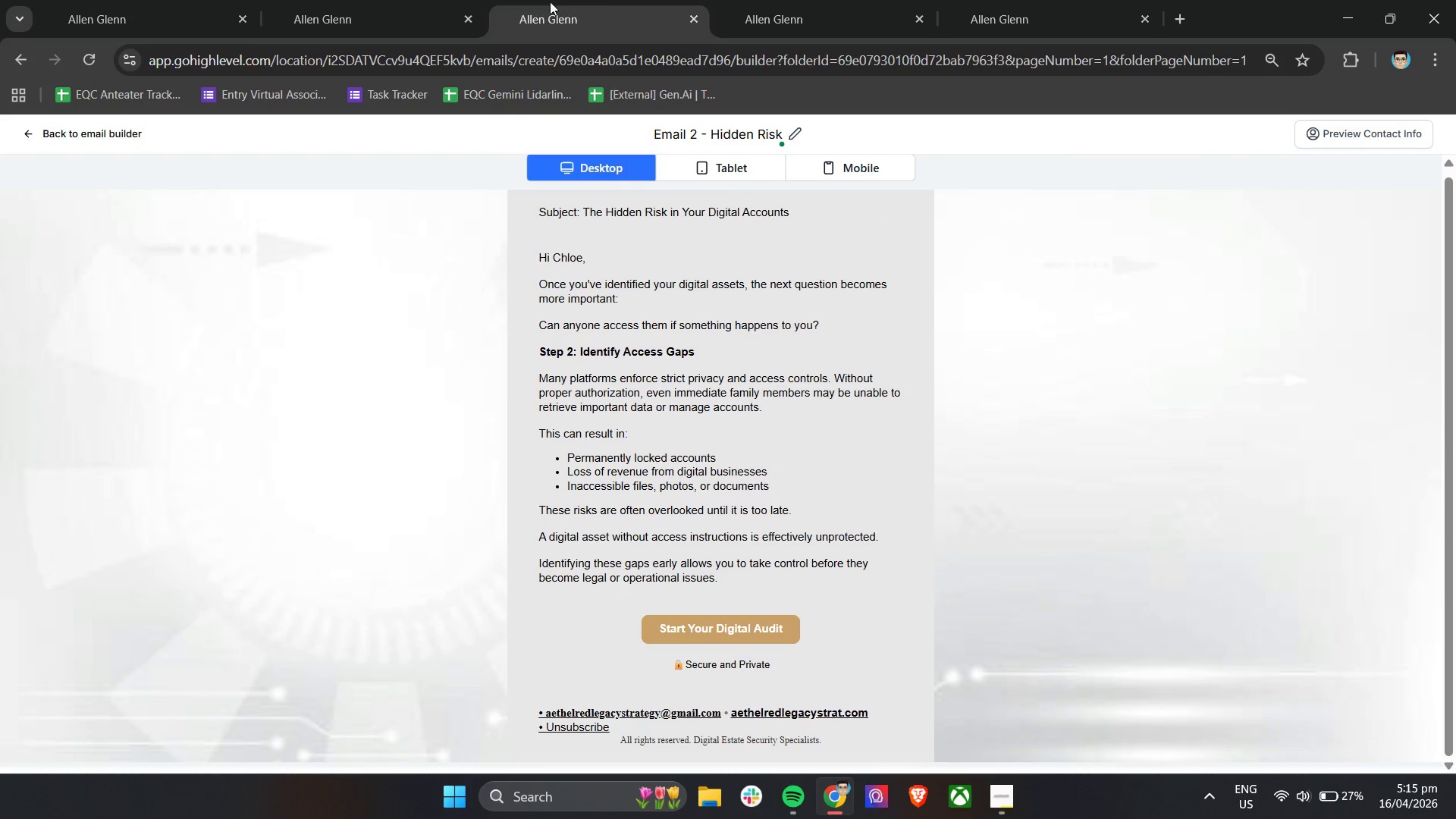 
left_click([388, 0])
 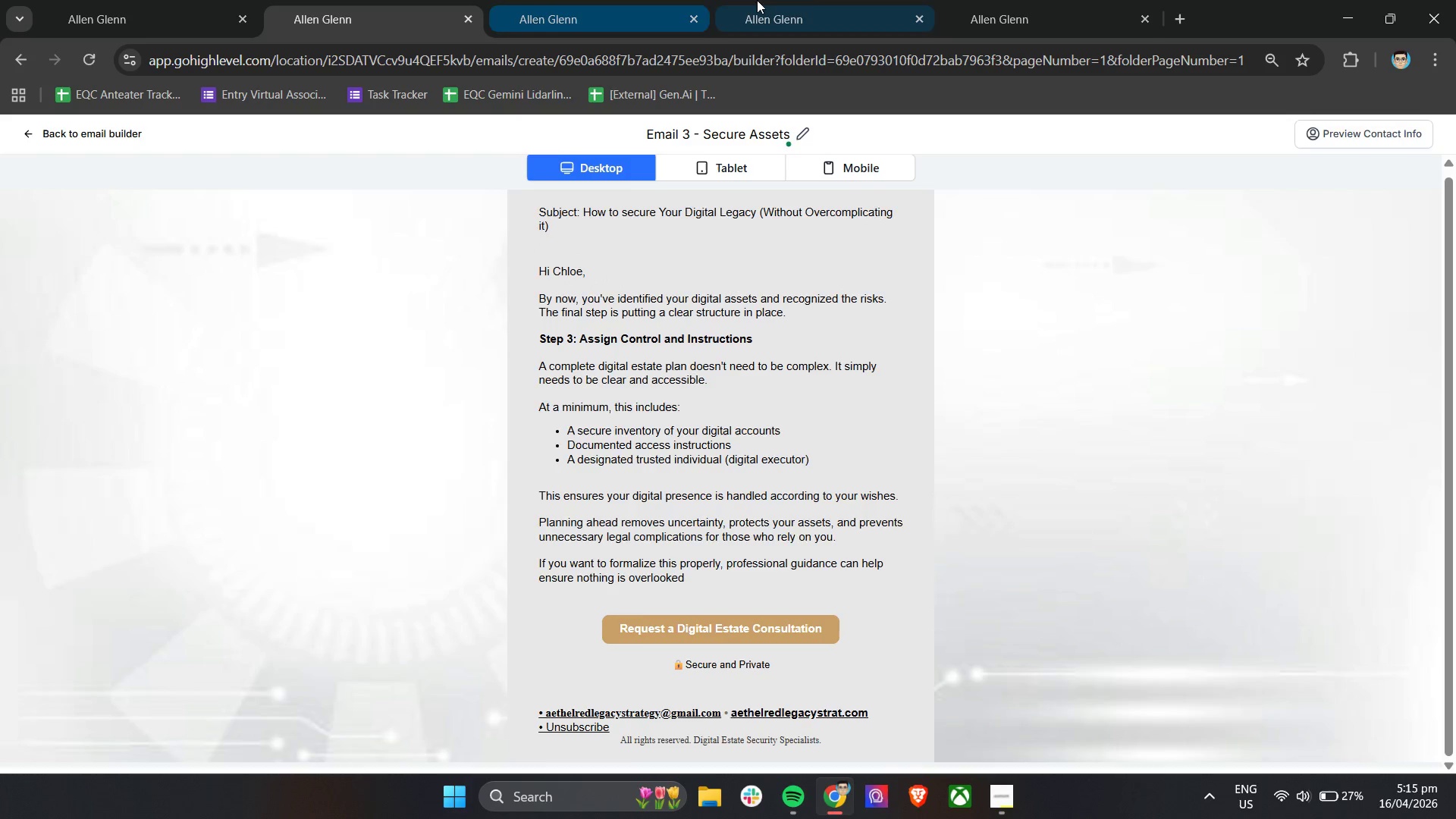 
left_click([826, 0])
 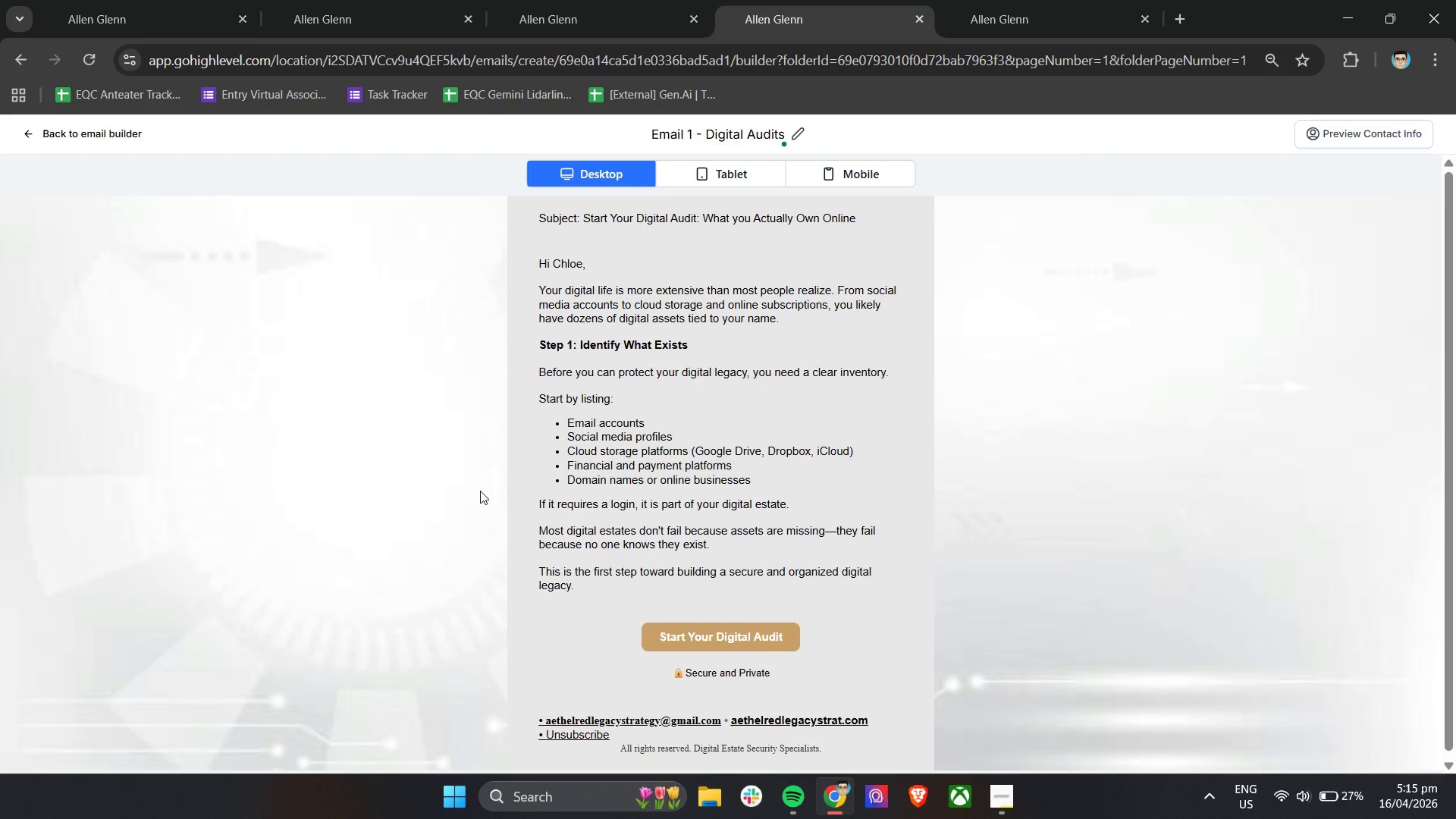 
left_click([567, 0])
 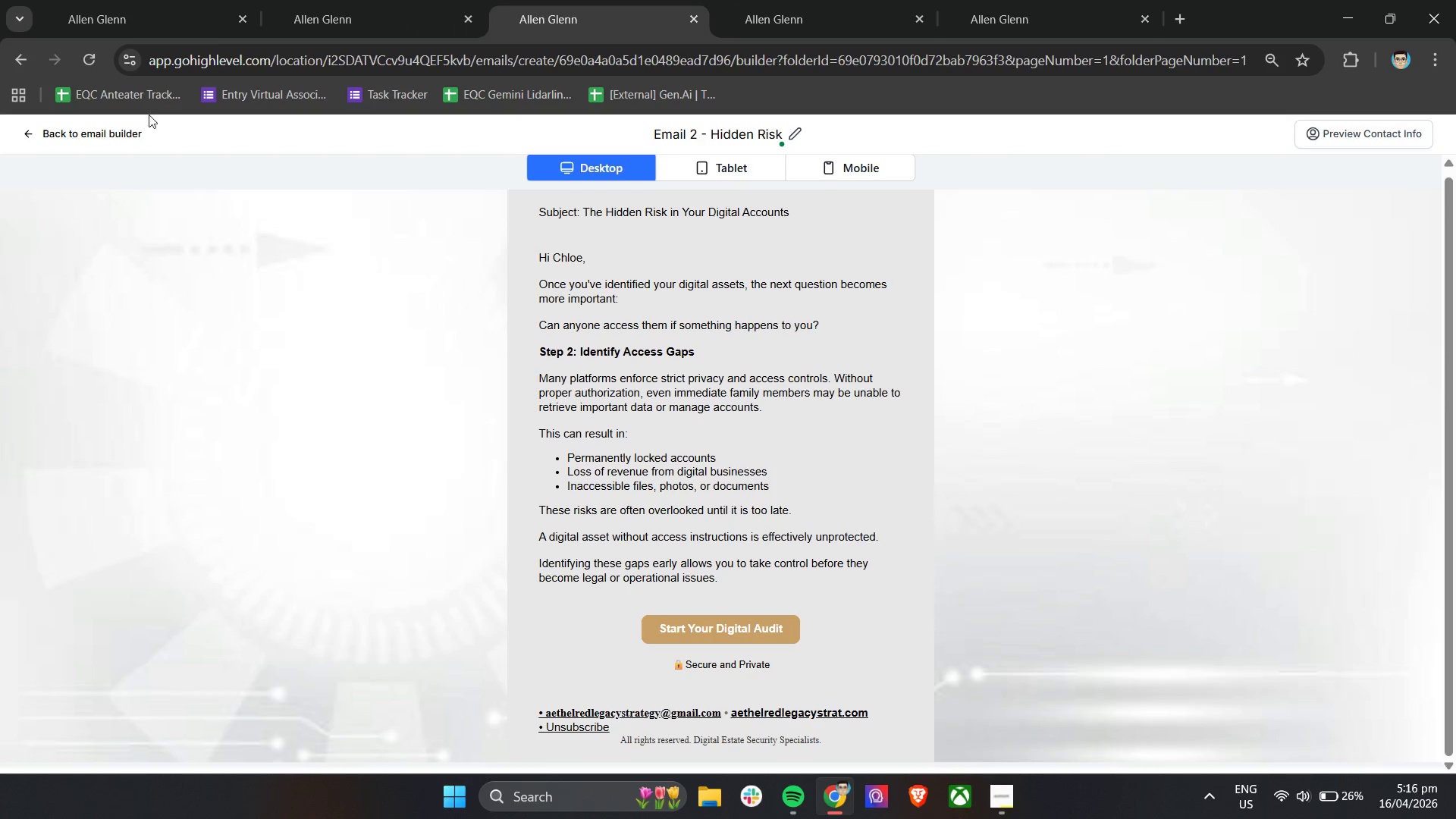 
scroll: coordinate [622, 284], scroll_direction: up, amount: 3.0
 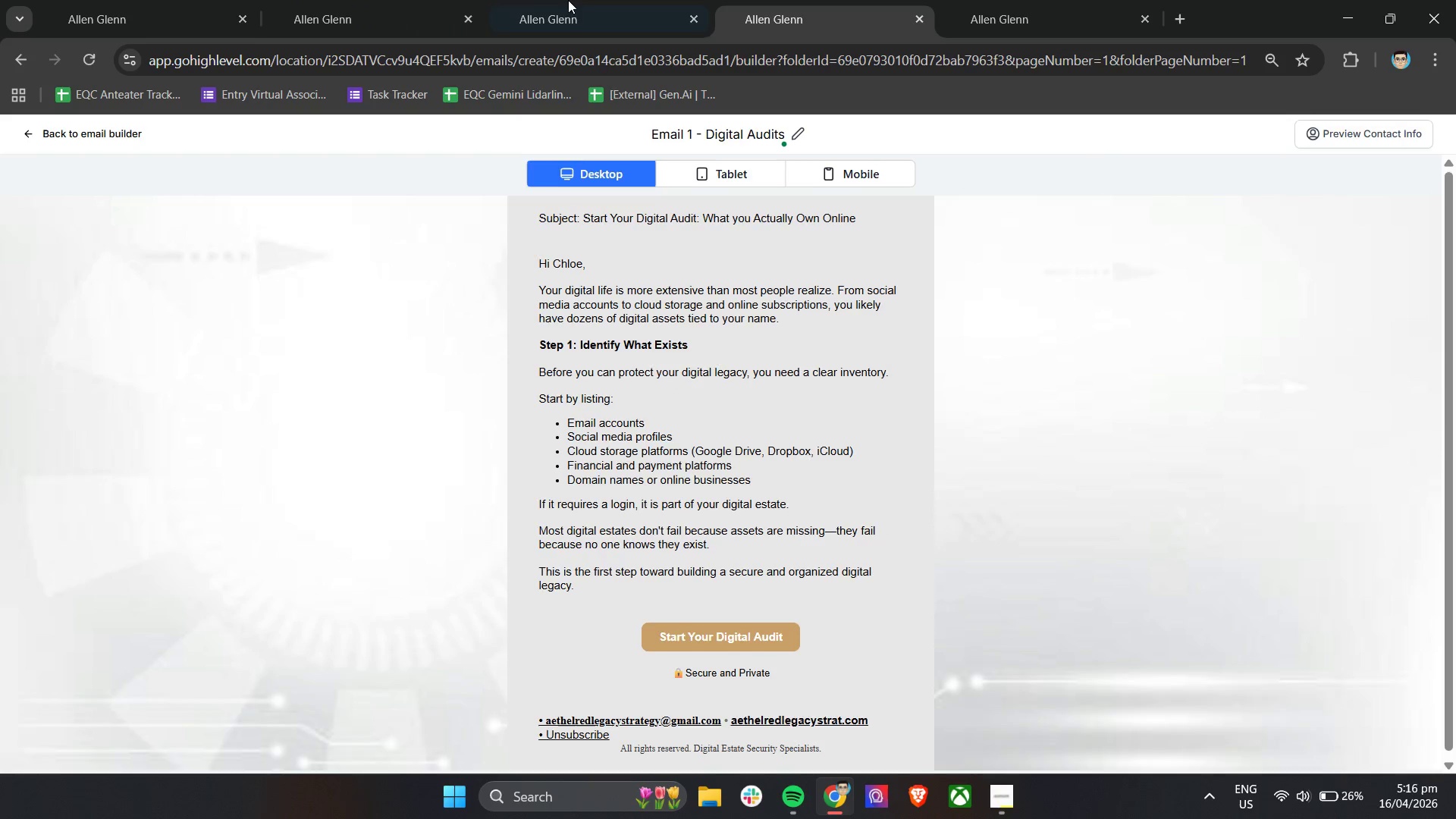 
left_click([64, 132])
 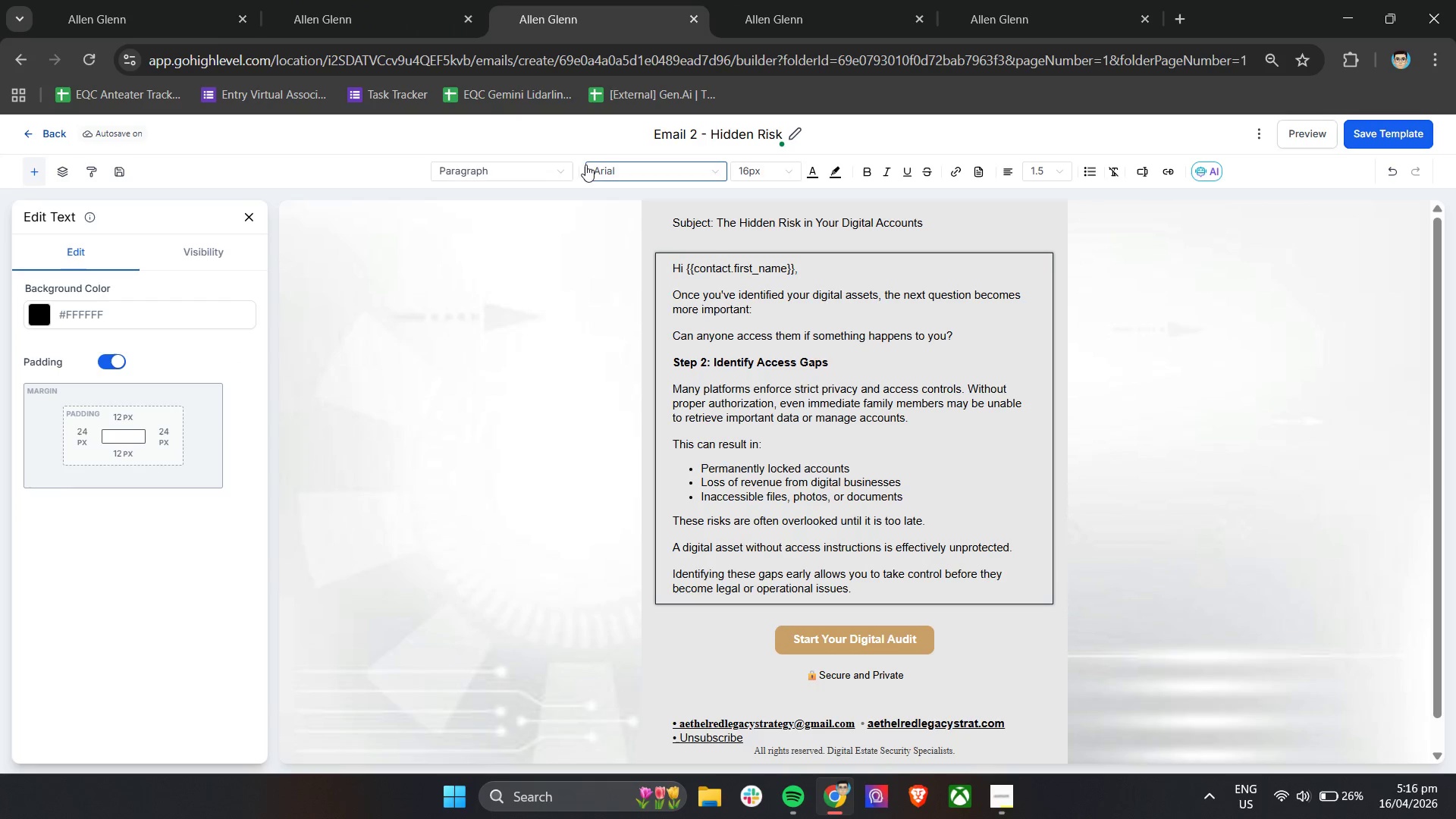 
double_click([699, 134])
 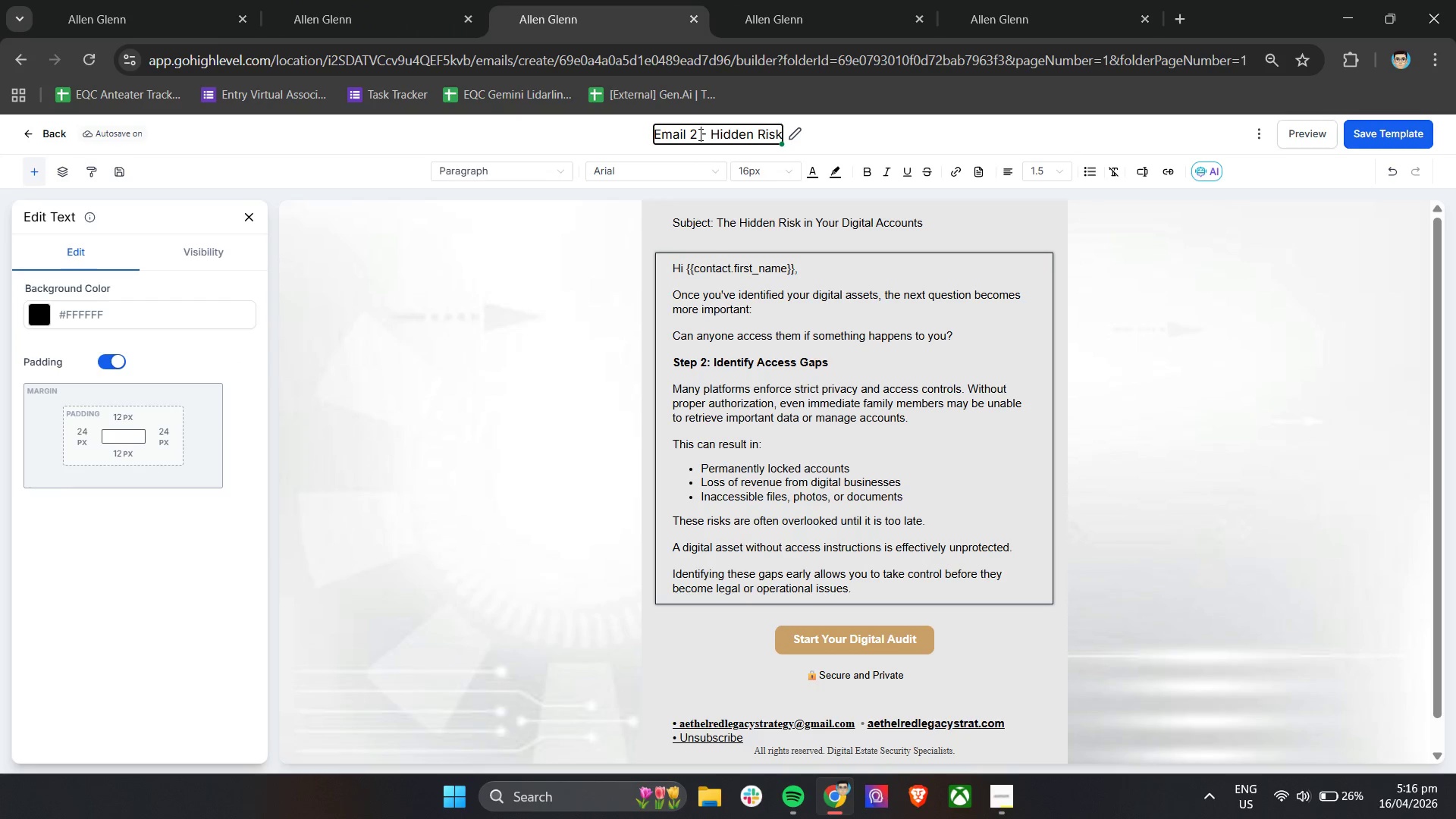 
triple_click([699, 134])
 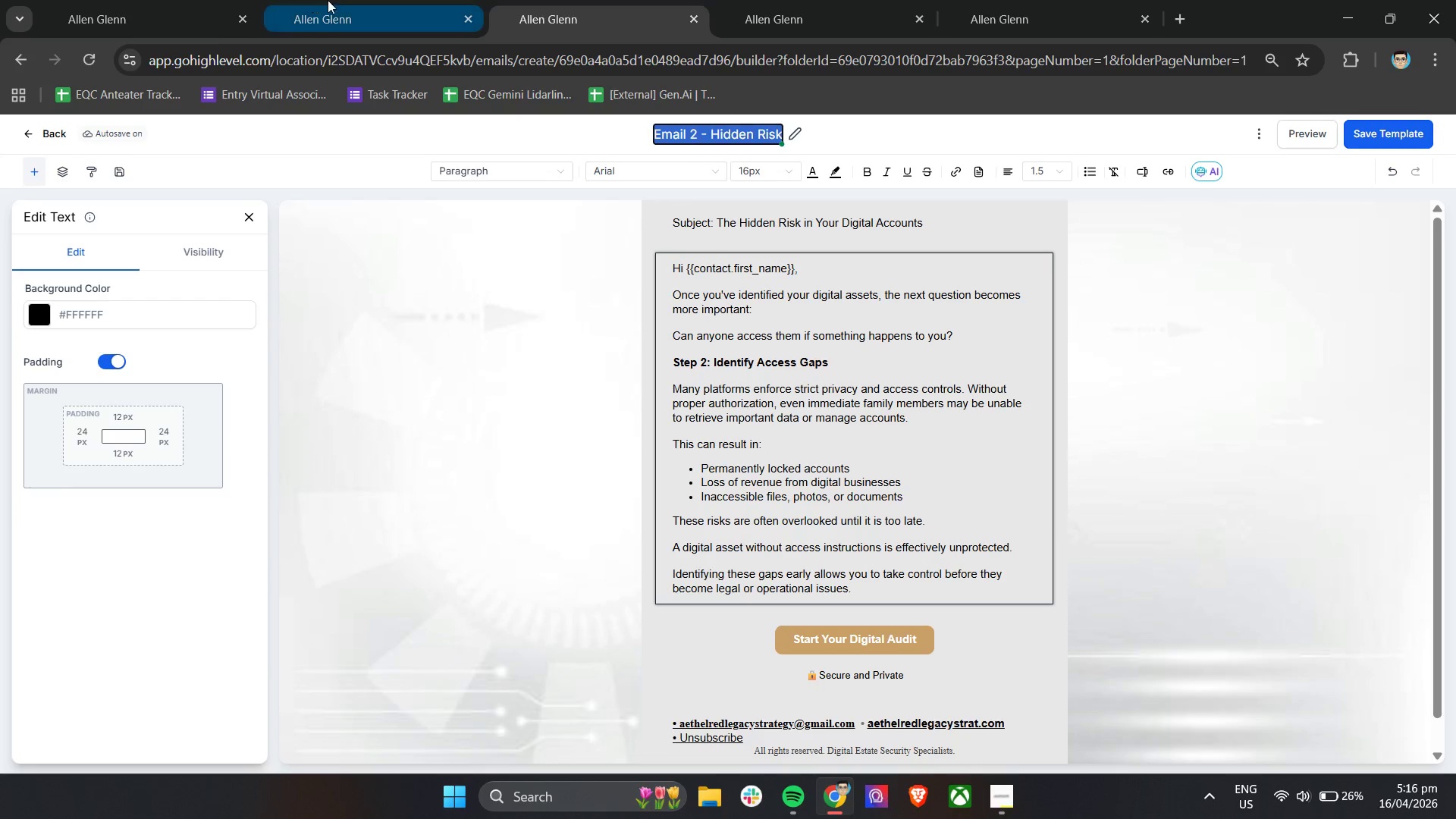 
left_click([770, 0])
 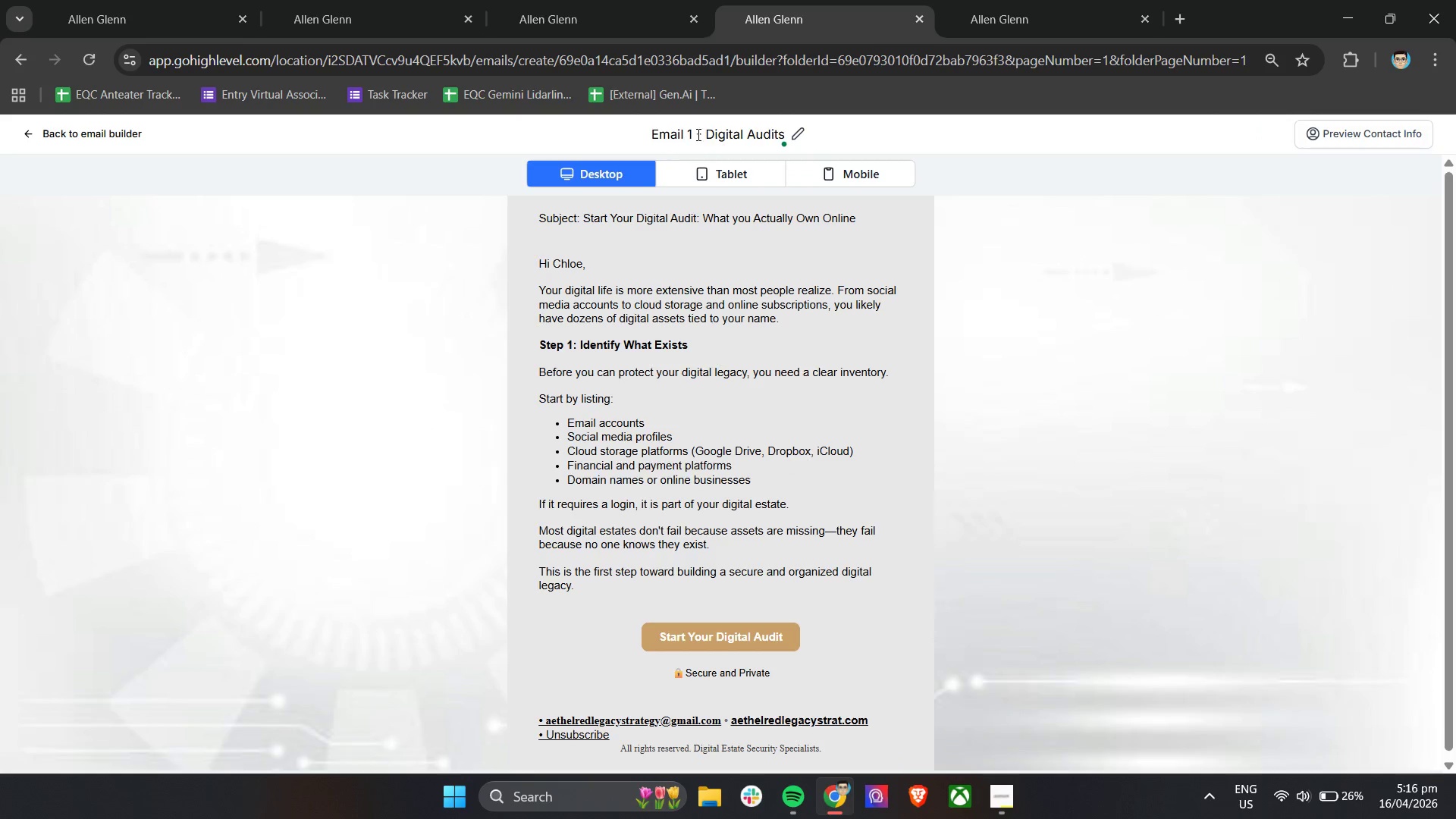 
double_click([699, 133])
 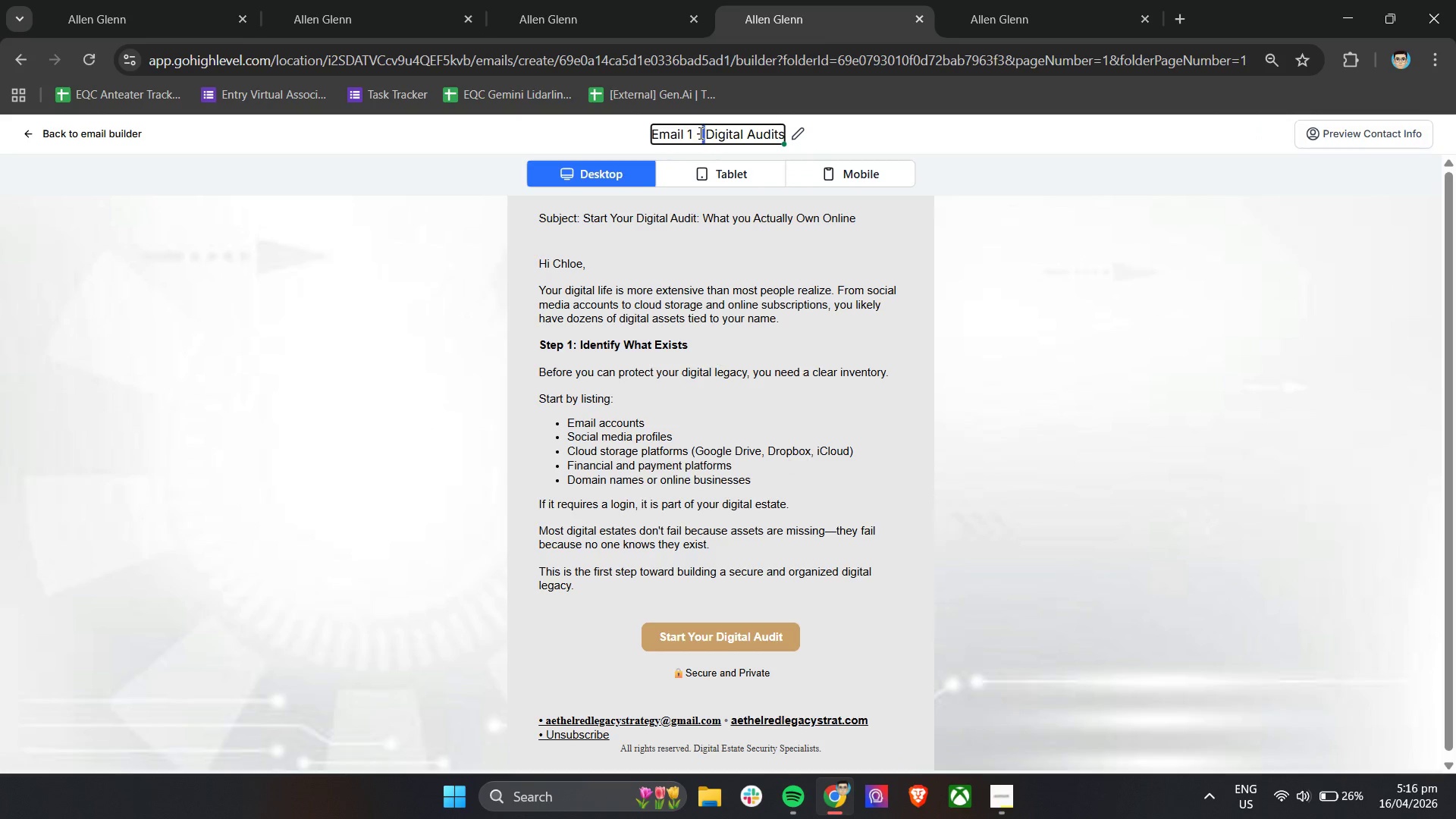 
triple_click([699, 133])
 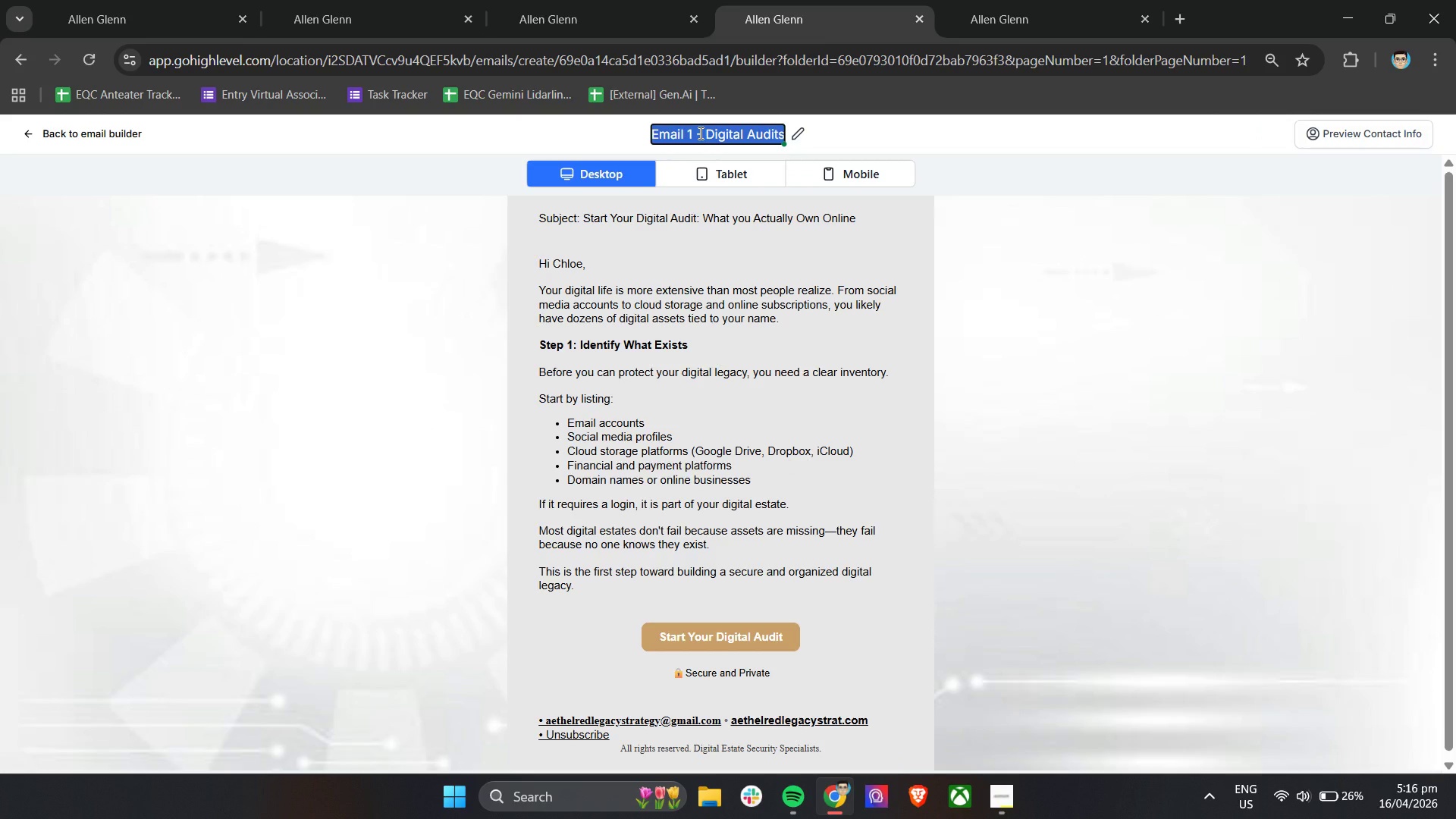 
type(Email 1 - Digital Audit: Asset Dis)
key(Backspace)
key(Backspace)
key(Backspace)
type( Discovery)
 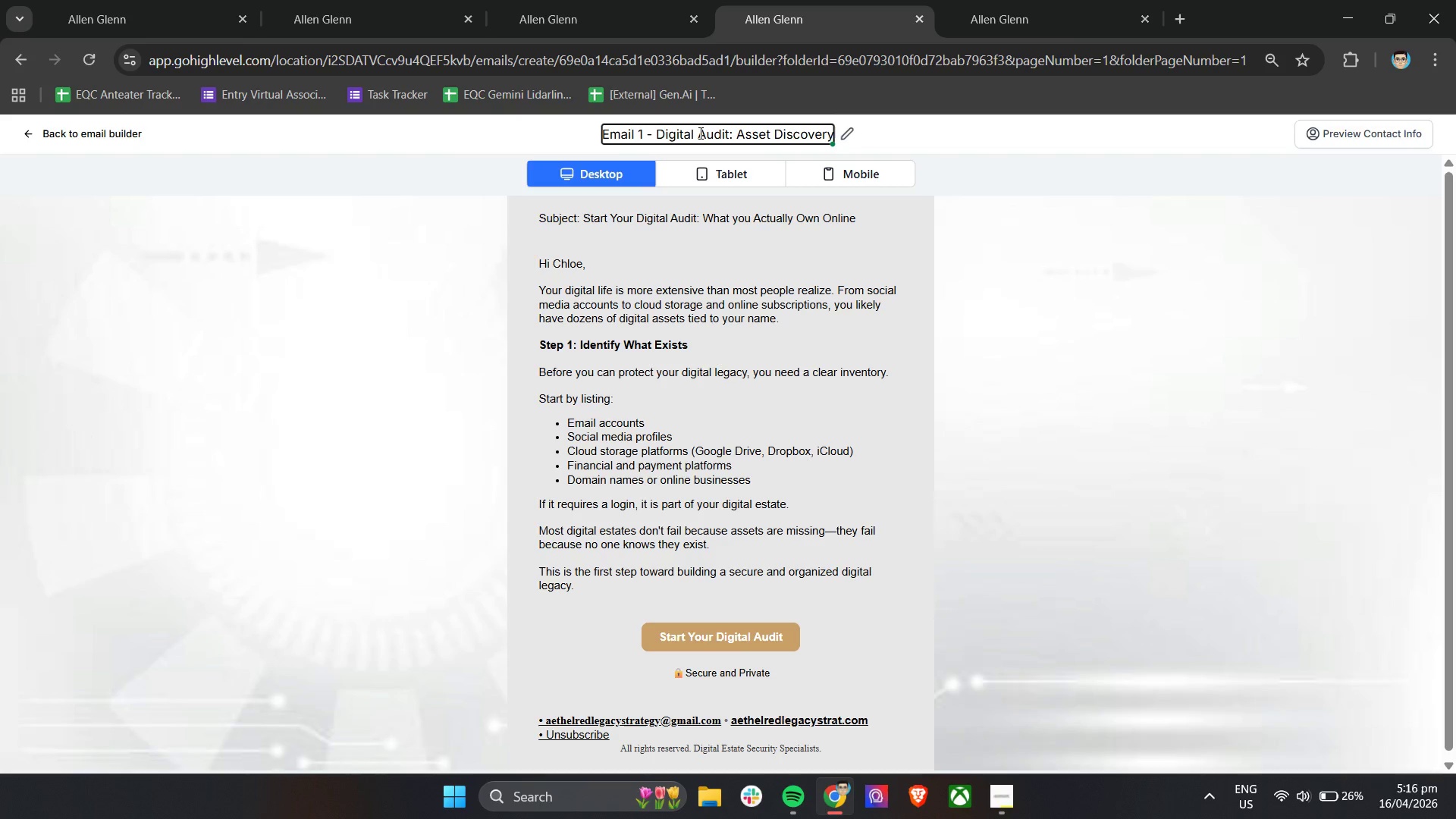 
 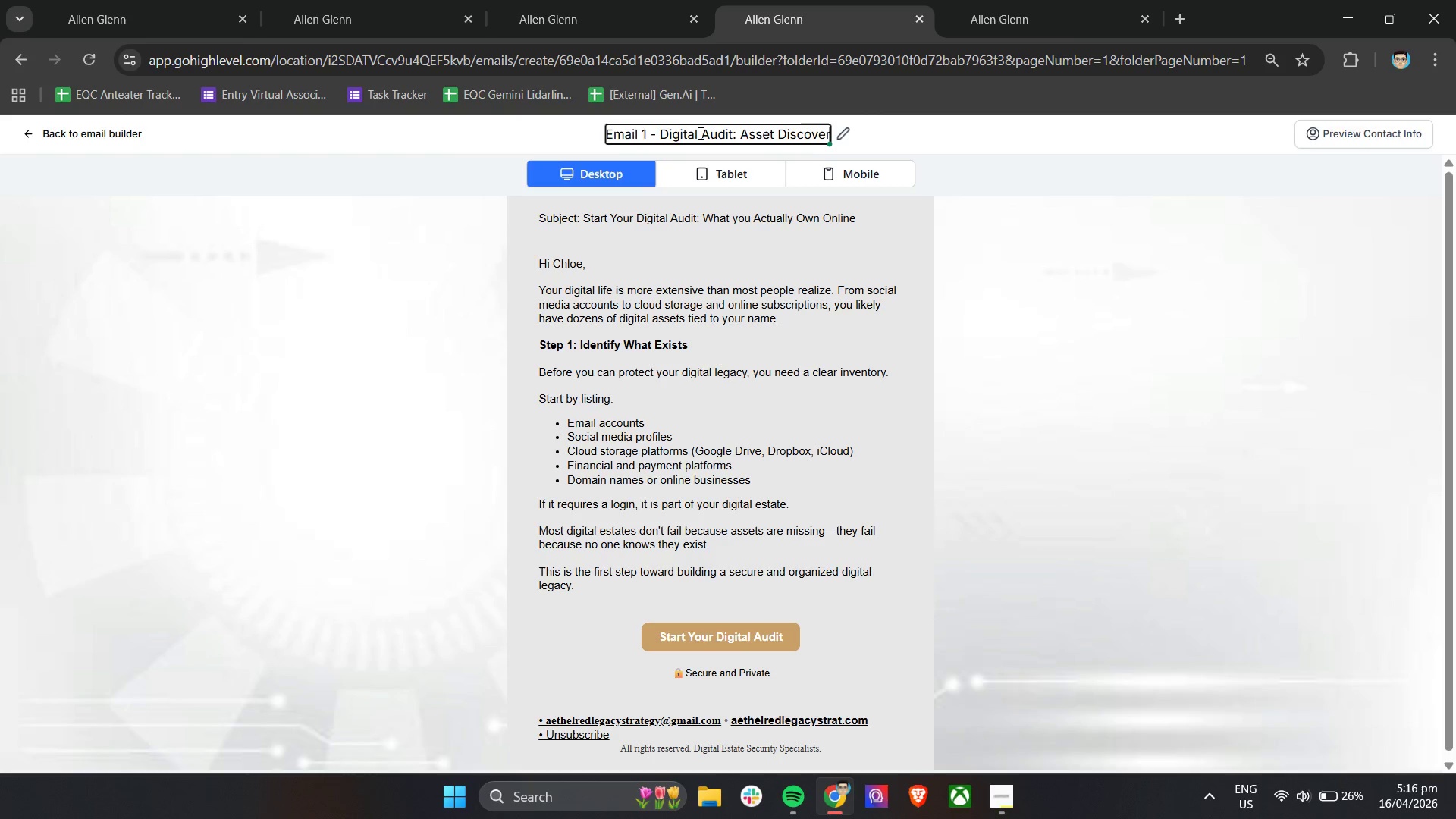 
hold_key(key=ControlLeft, duration=0.61)
 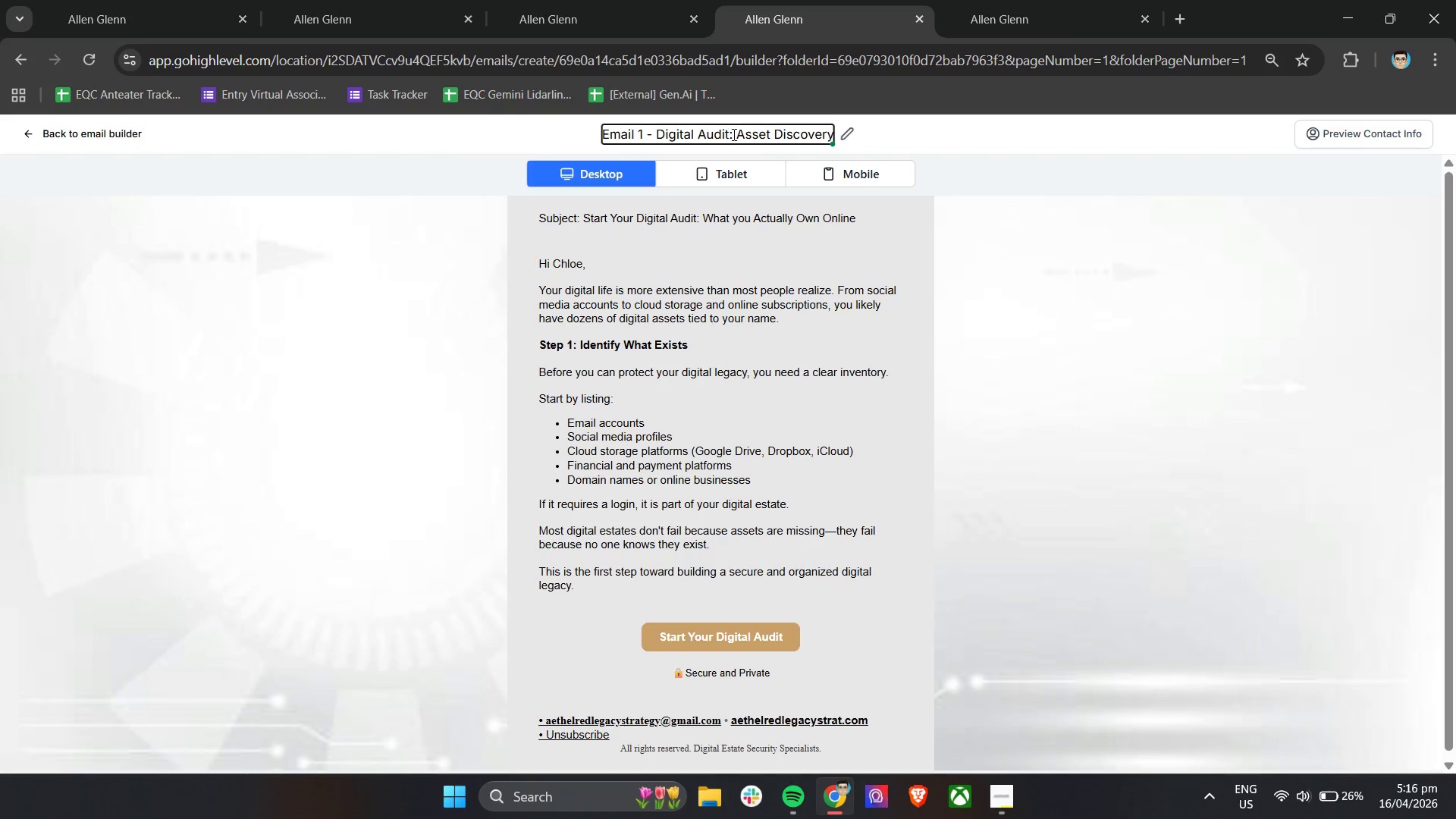 
left_click_drag(start_coordinate=[733, 133], to_coordinate=[593, 130])
 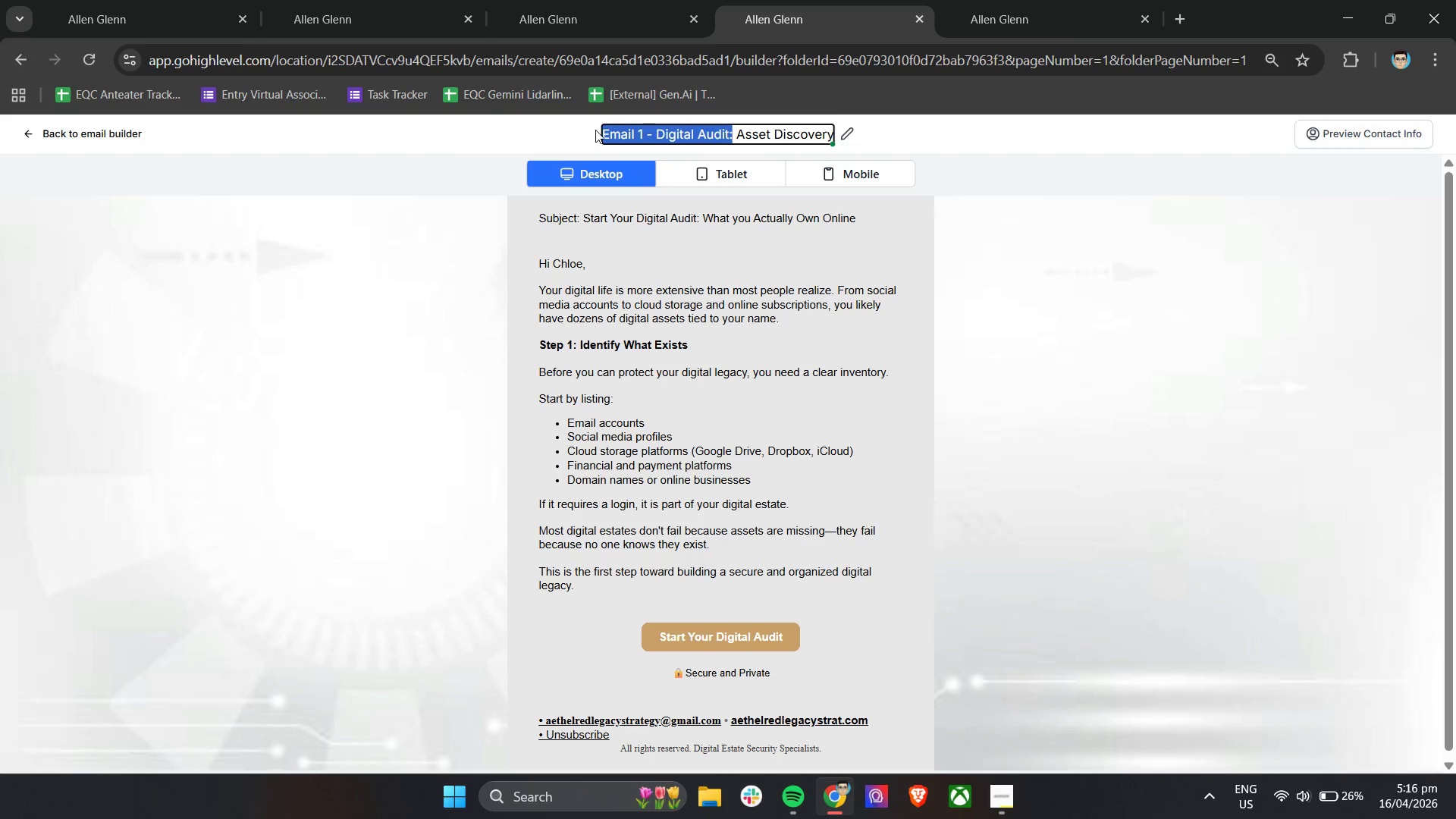 
key(Control+C)
 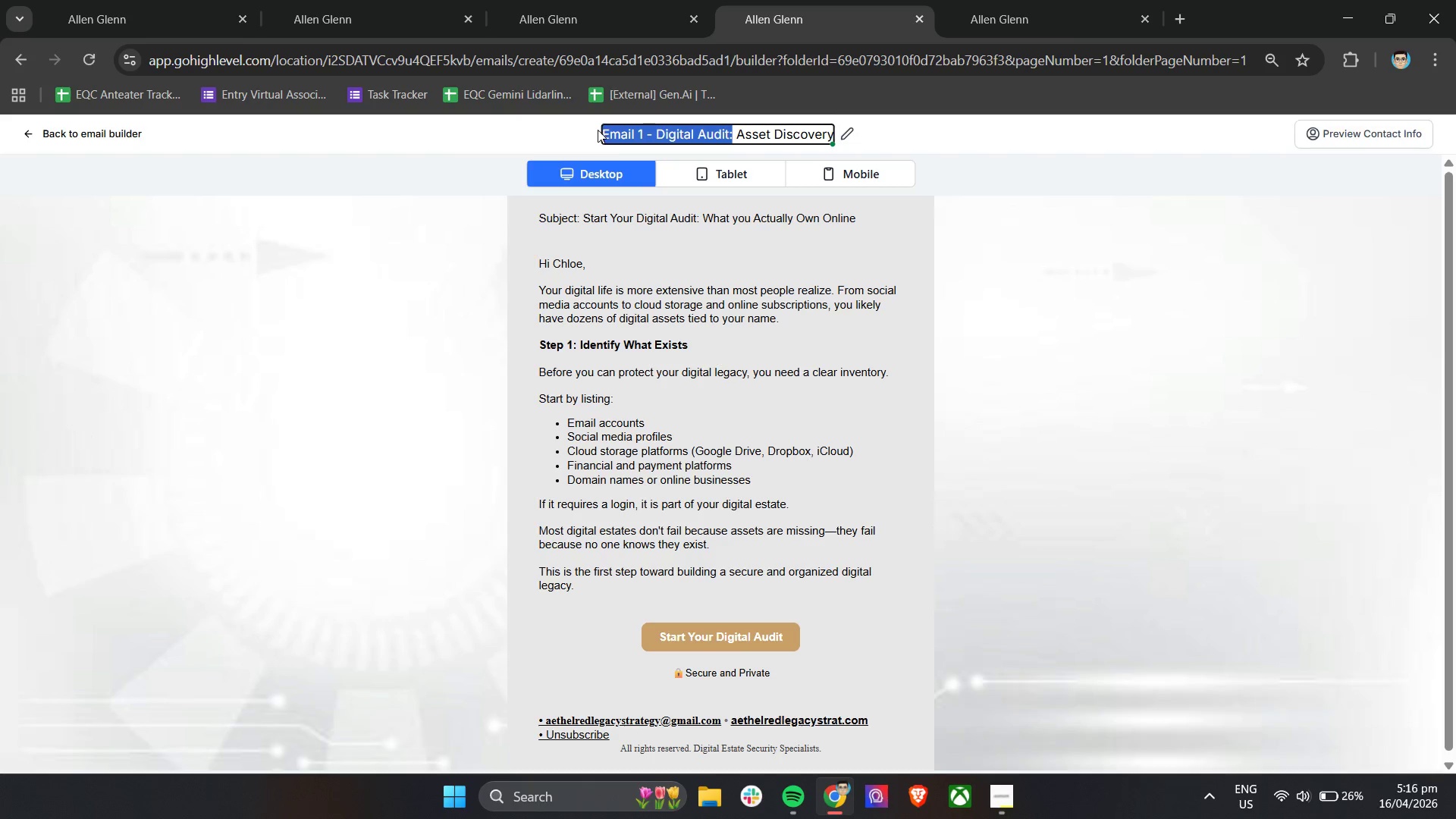 
key(Control+C)
 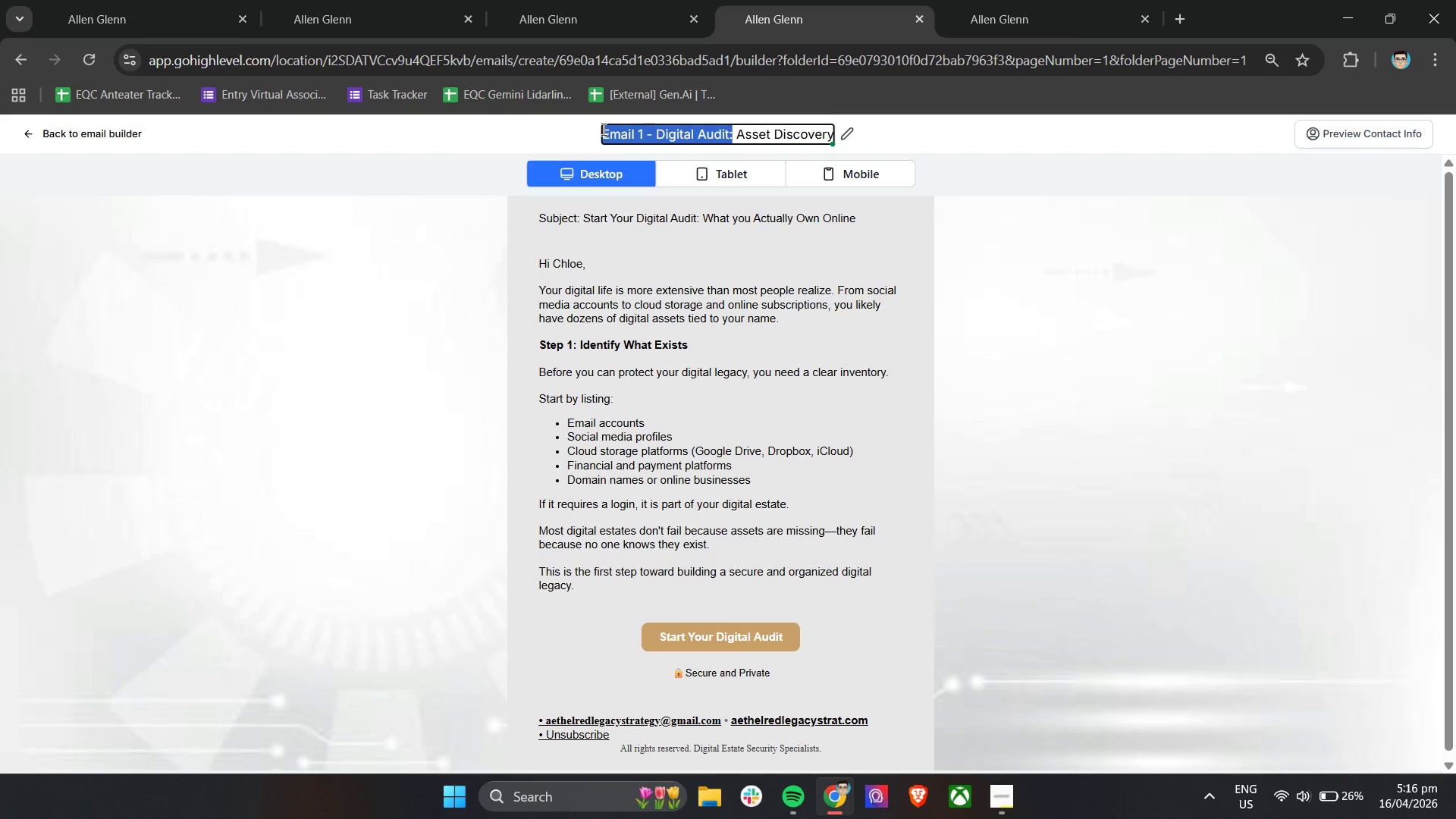 
key(Control+C)
 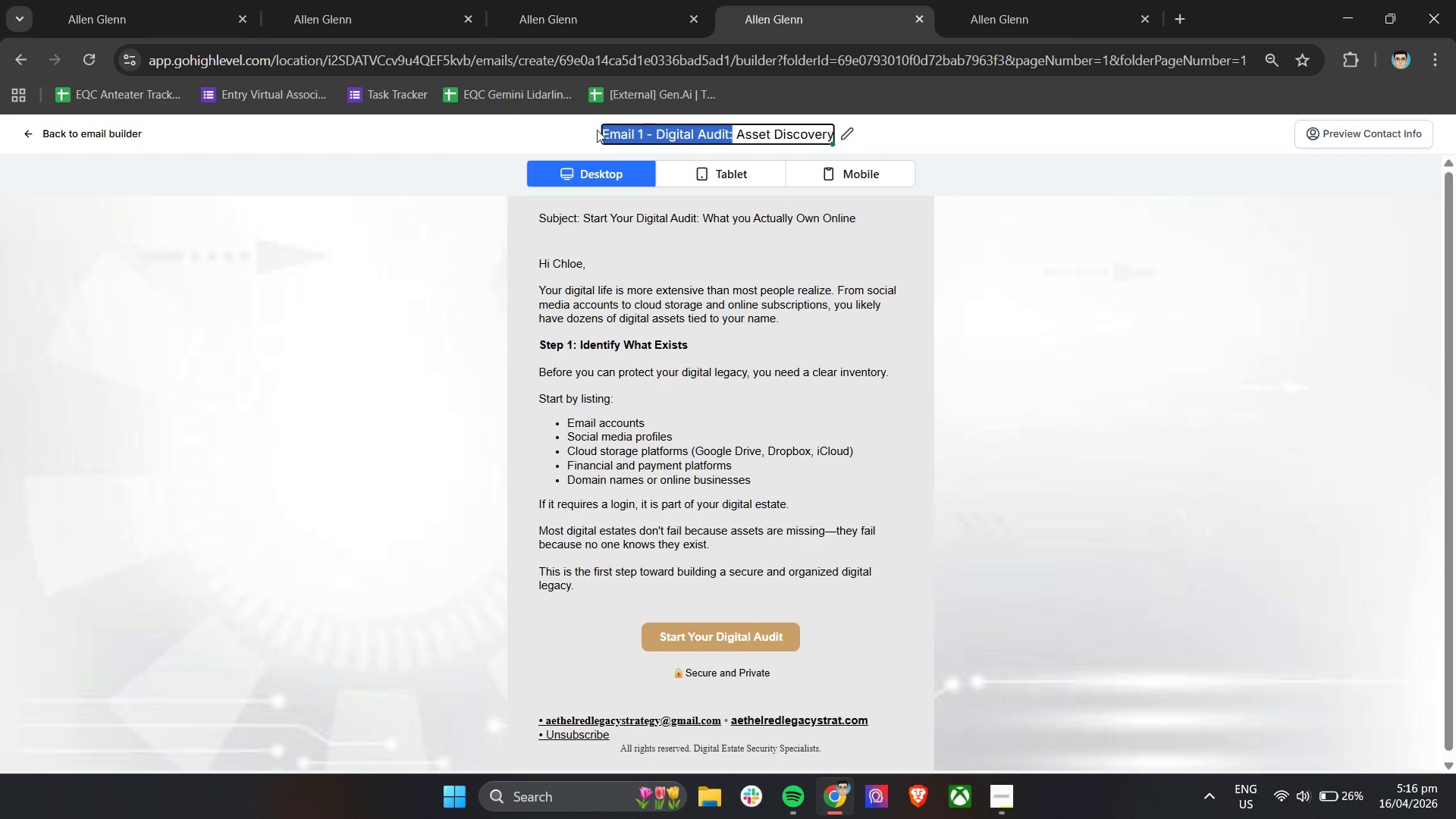 
key(Control+C)
 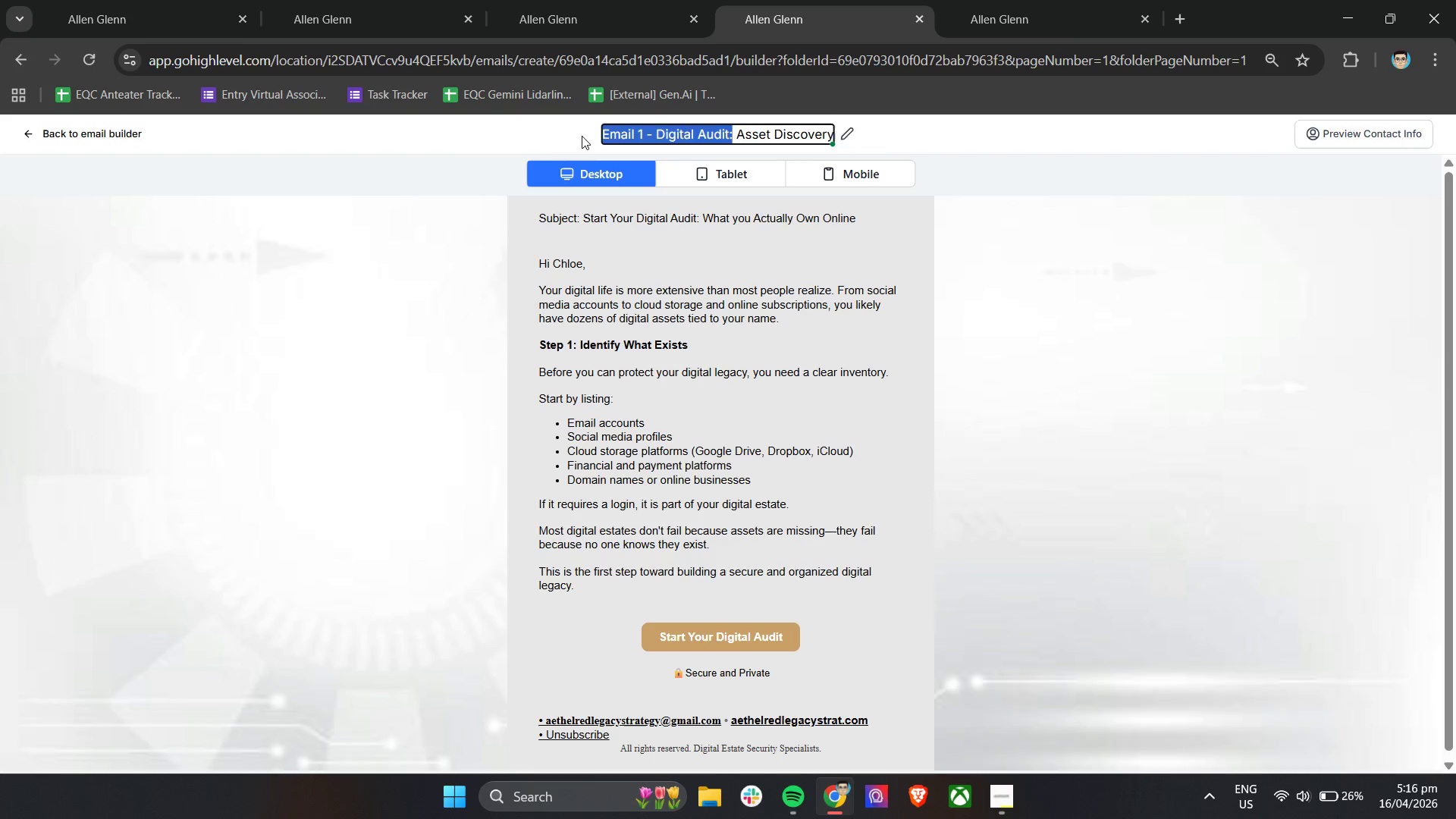 
key(Control+C)
 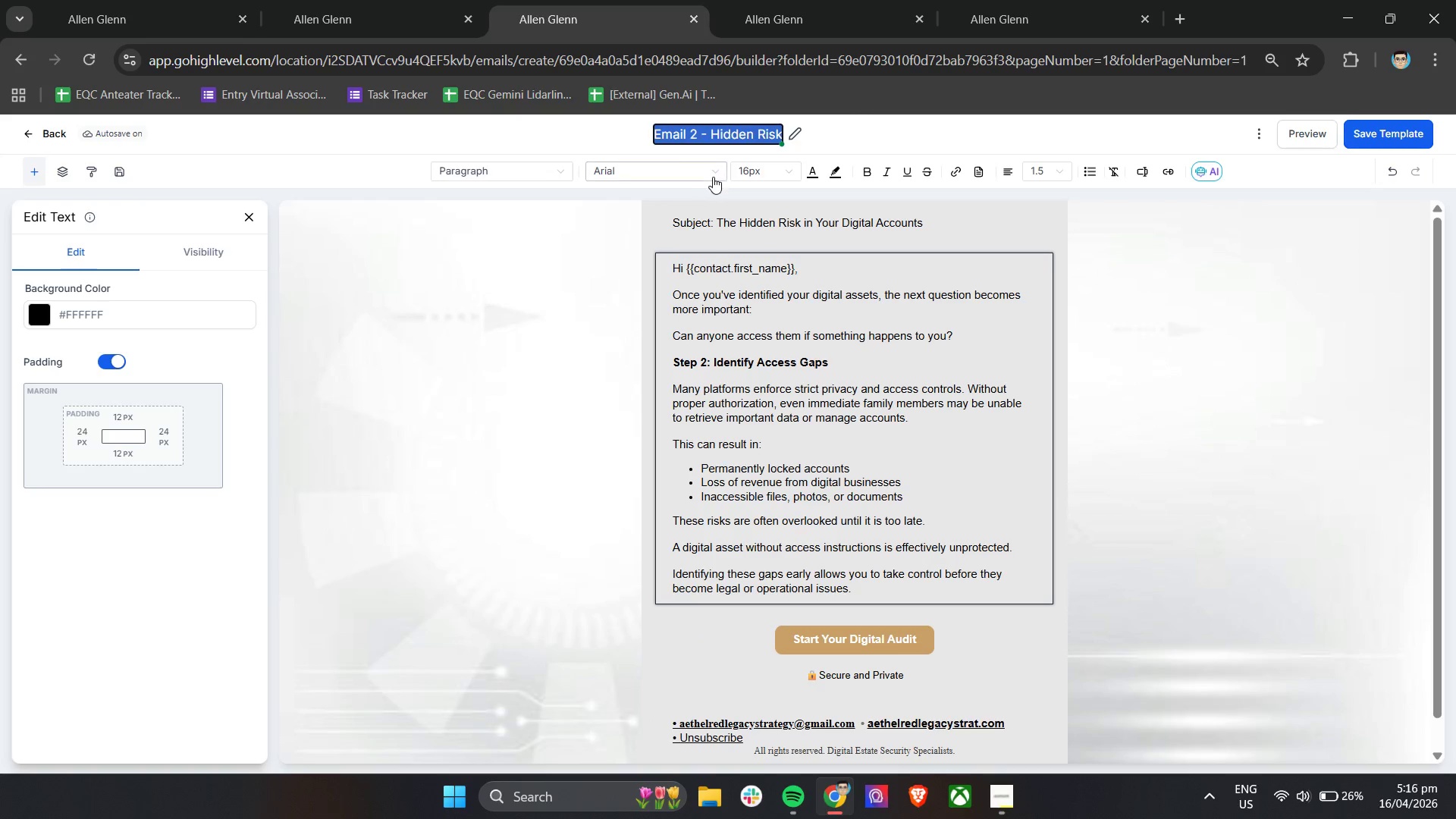 
hold_key(key=ControlLeft, duration=0.5)